 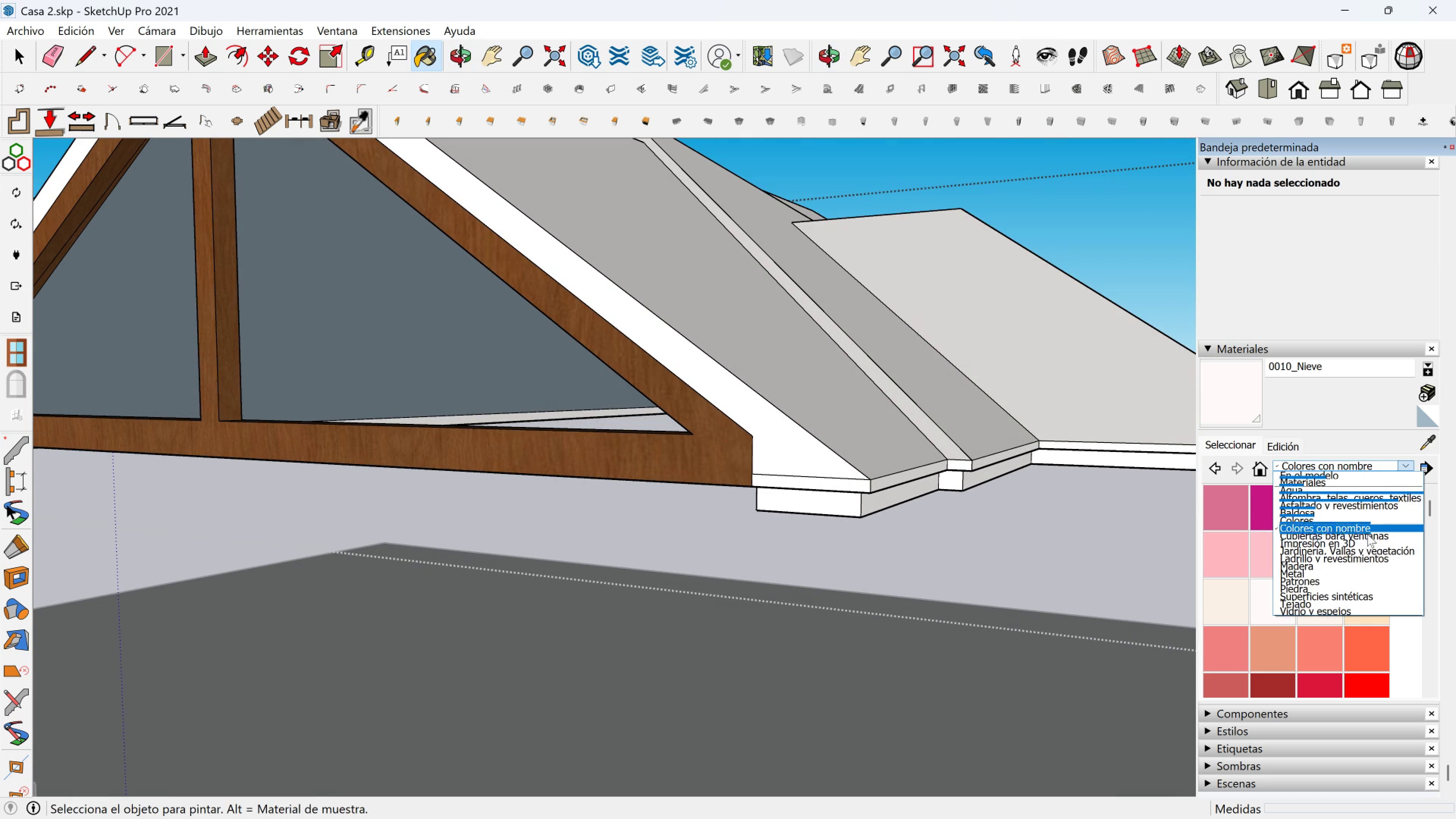 
left_click([1324, 602])
 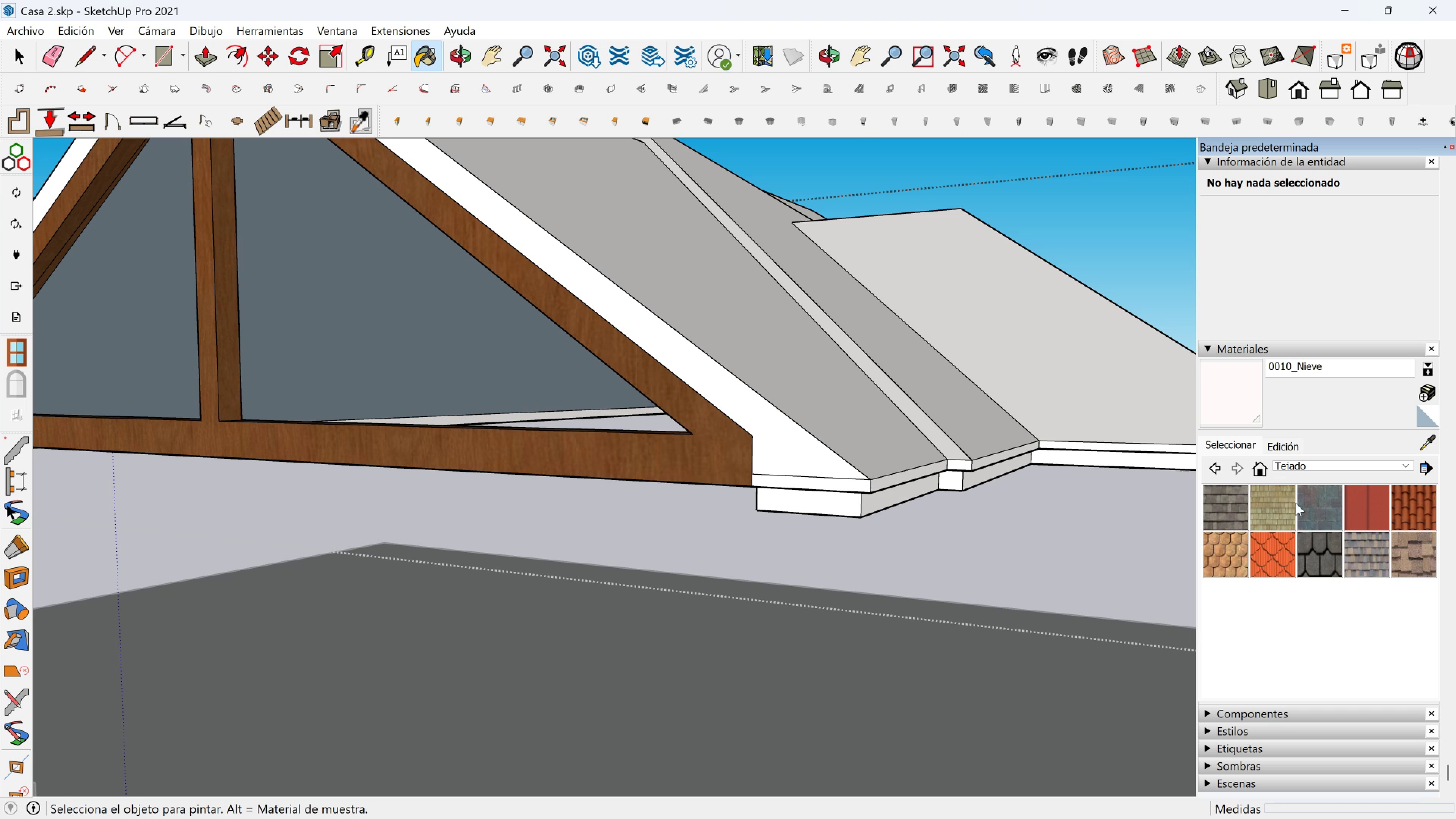 
double_click([1314, 502])
 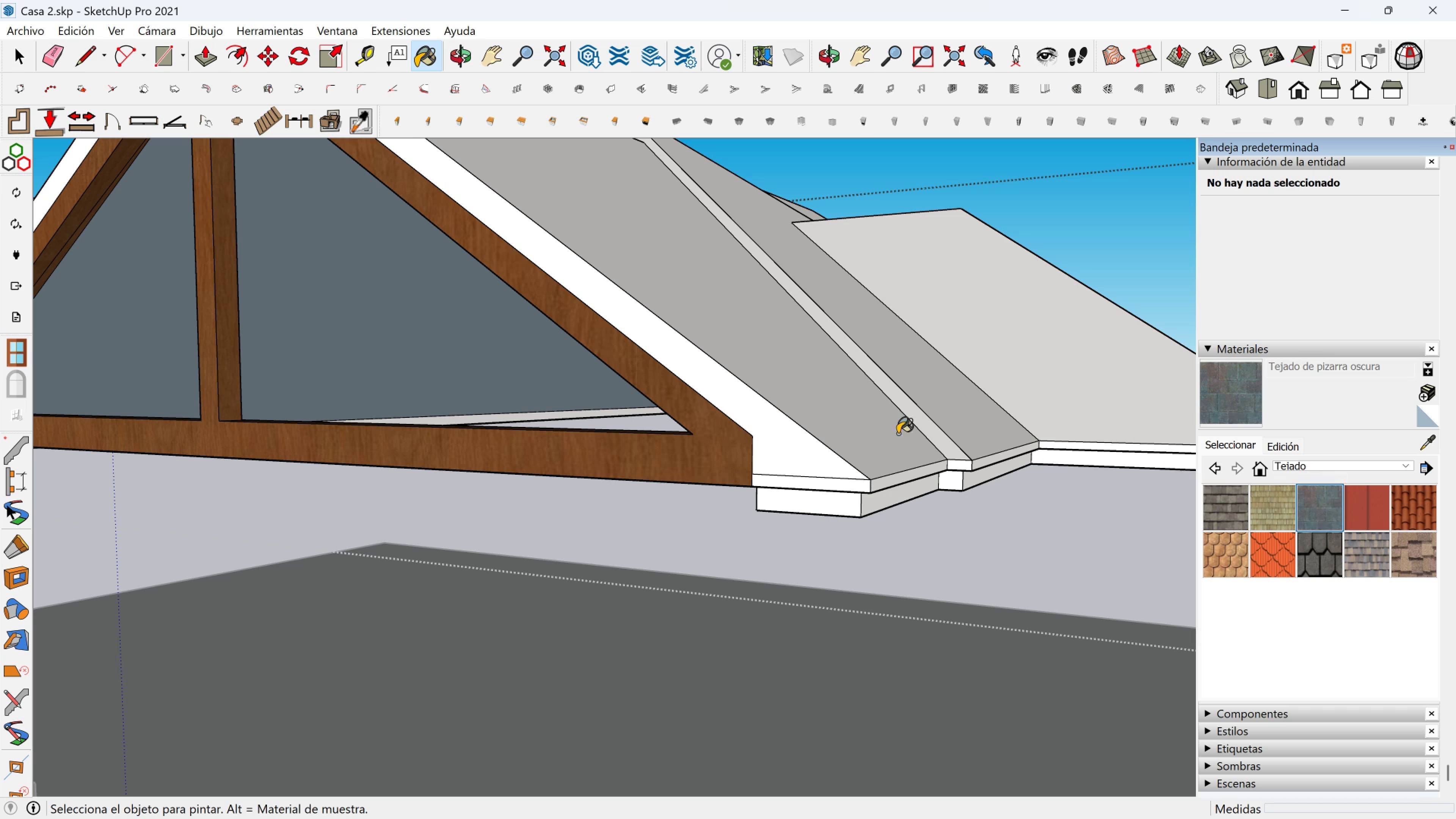 
left_click([897, 434])
 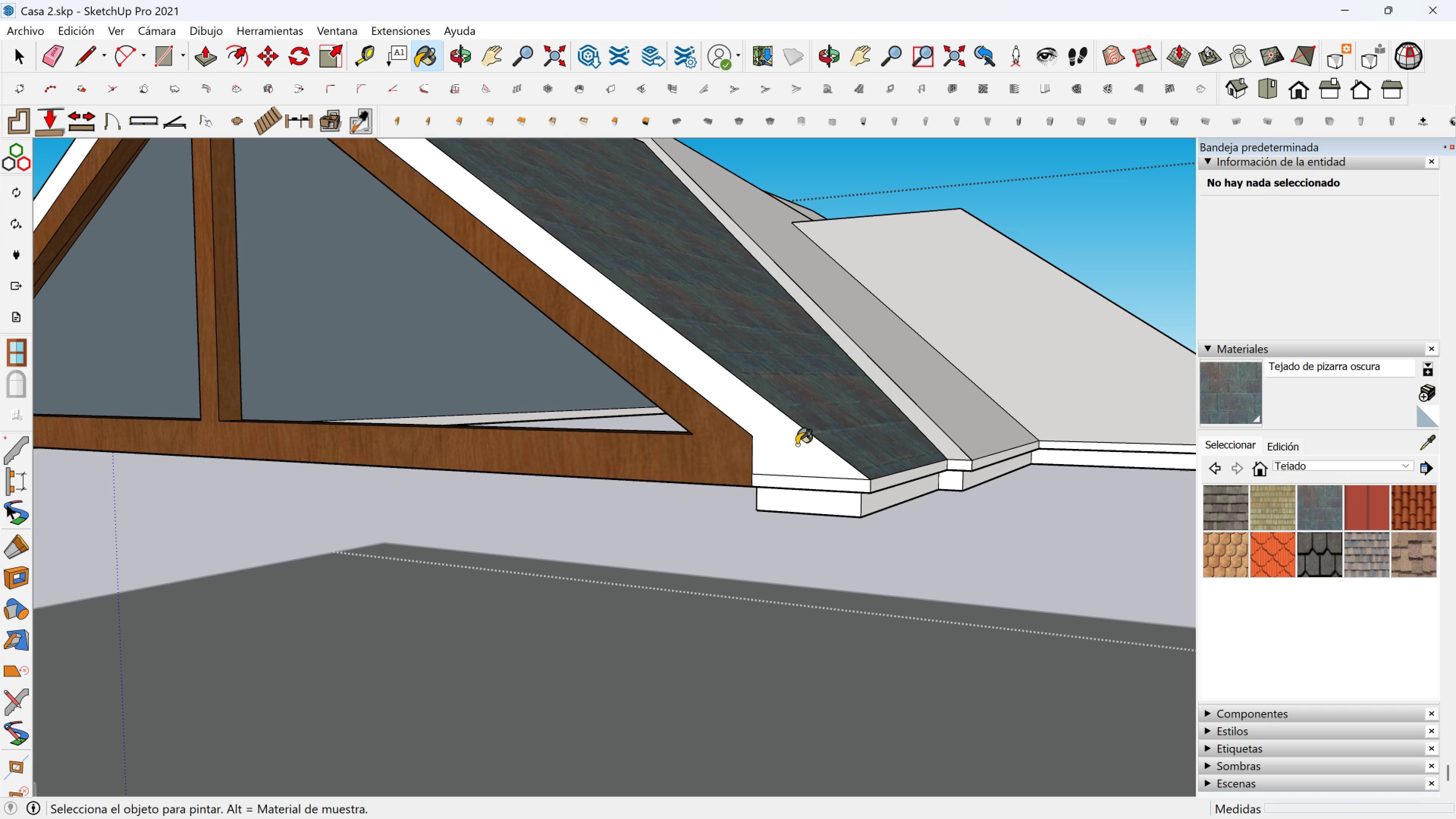 
left_click([797, 445])
 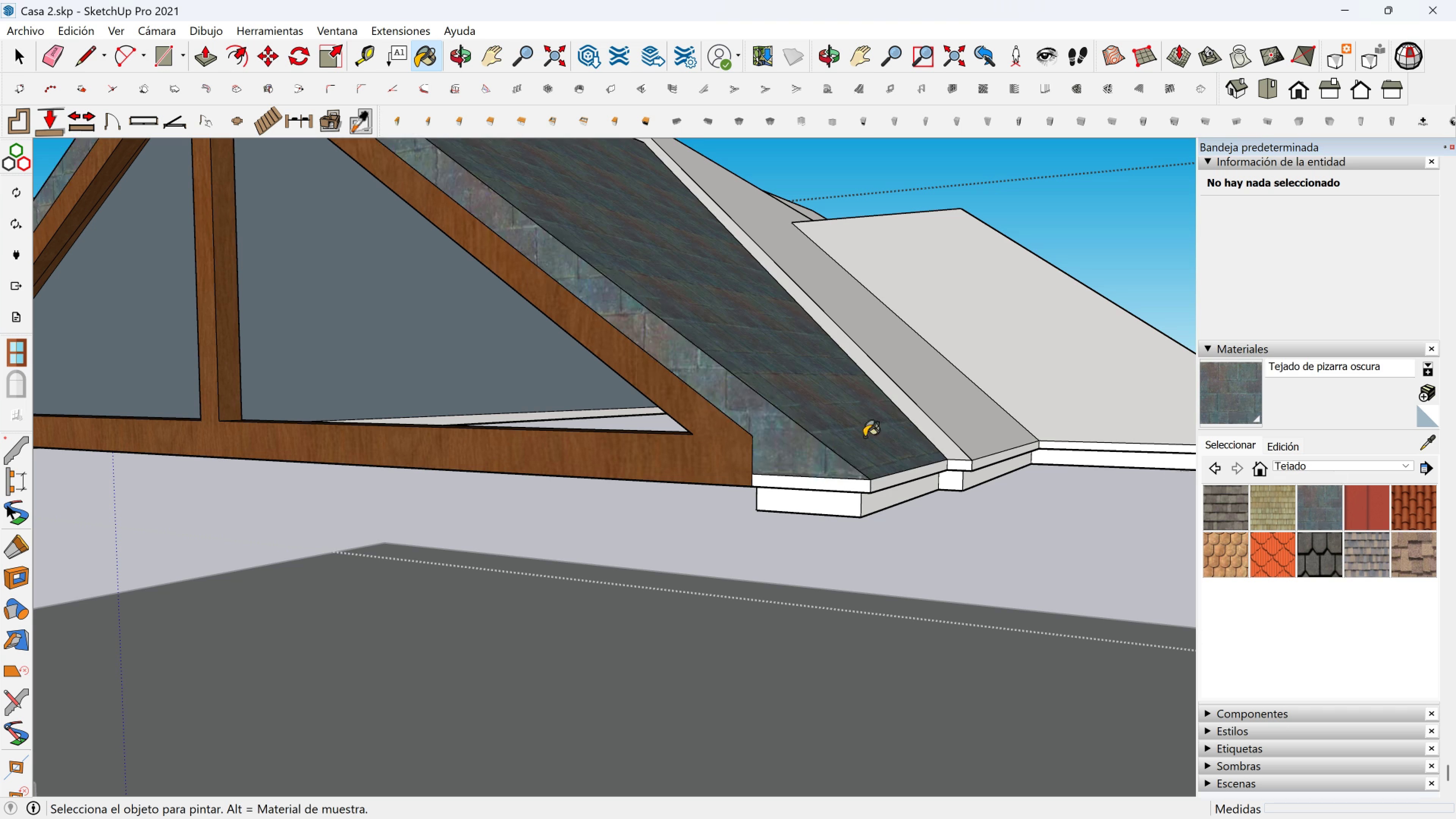 
scroll: coordinate [879, 412], scroll_direction: down, amount: 2.0
 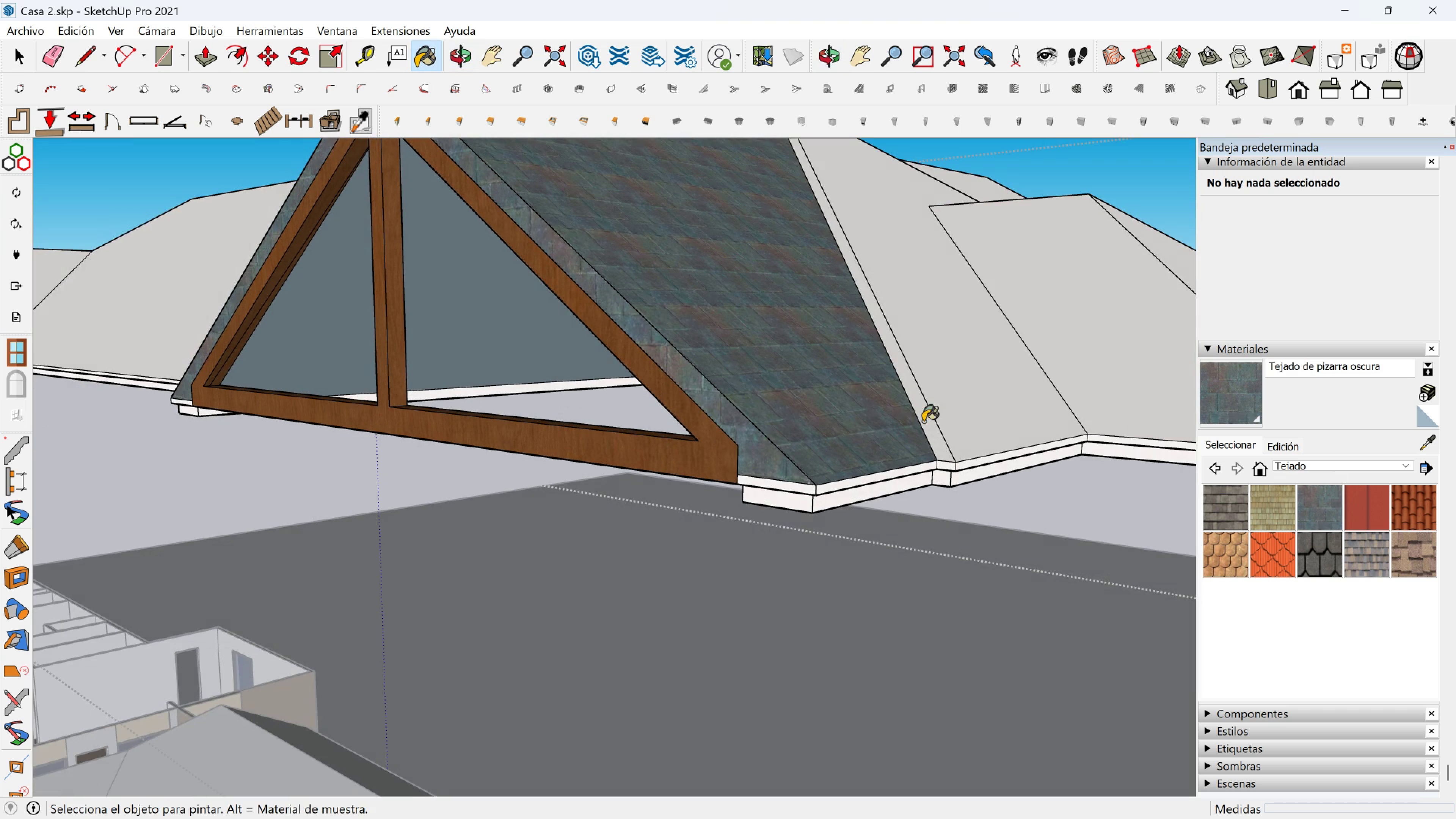 
left_click([924, 422])
 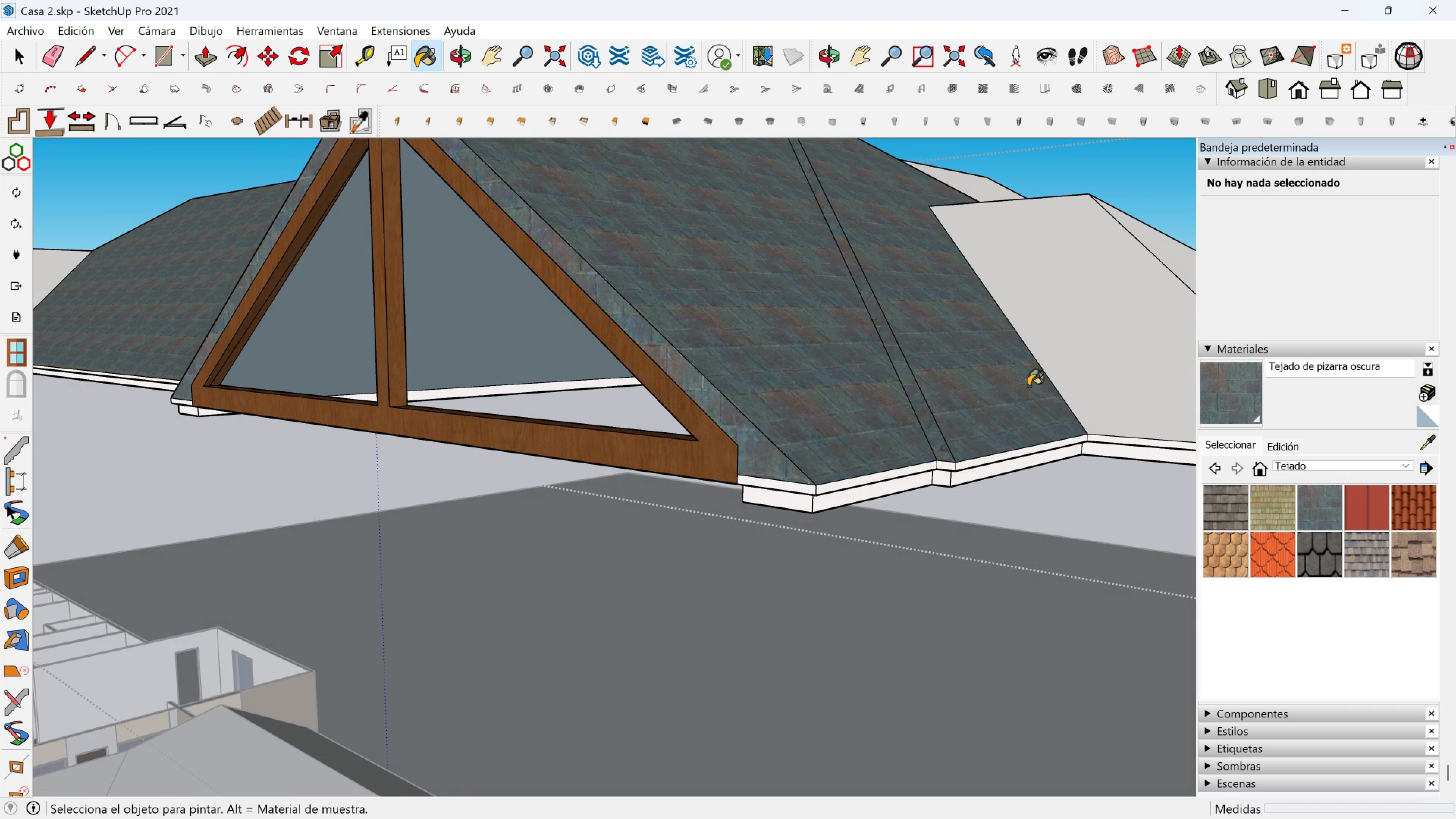 
scroll: coordinate [1036, 383], scroll_direction: down, amount: 1.0